 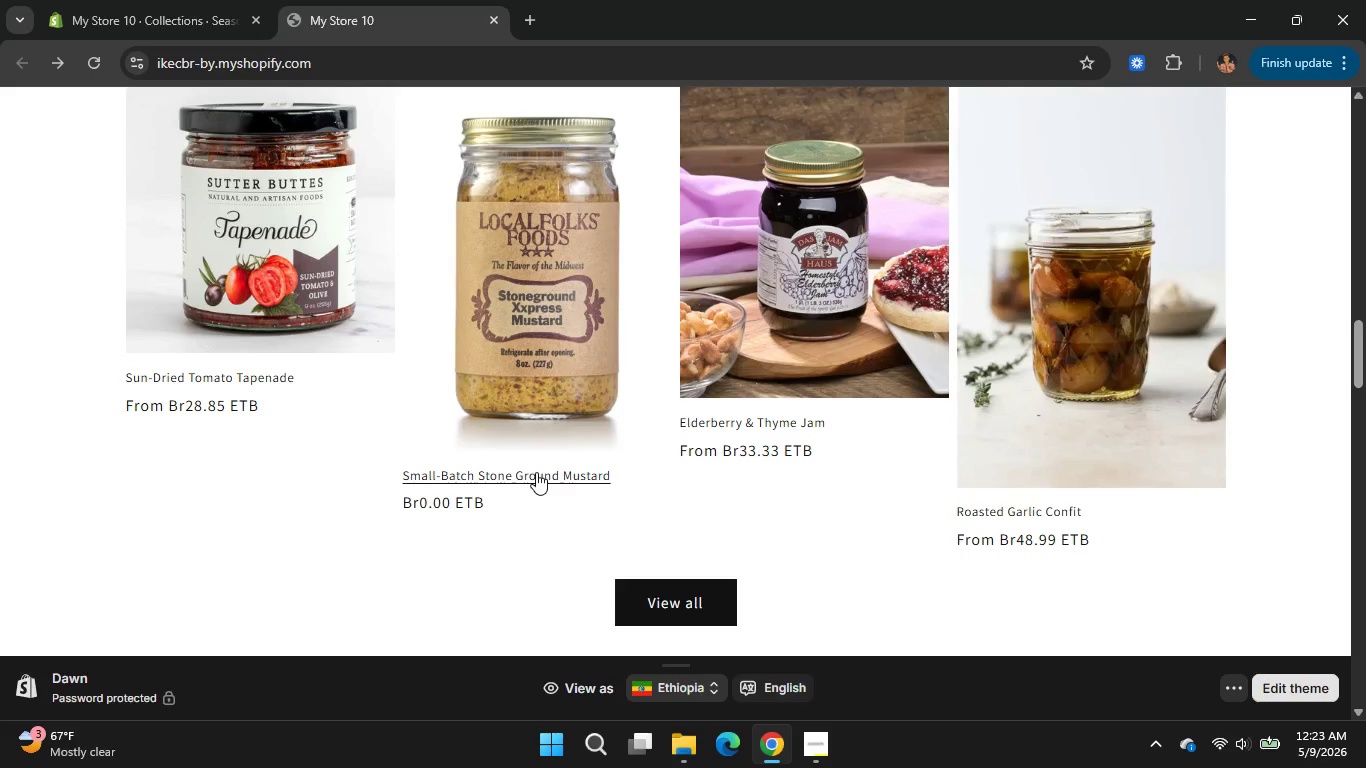 
scroll: coordinate [99, 238], scroll_direction: up, amount: 18.0
 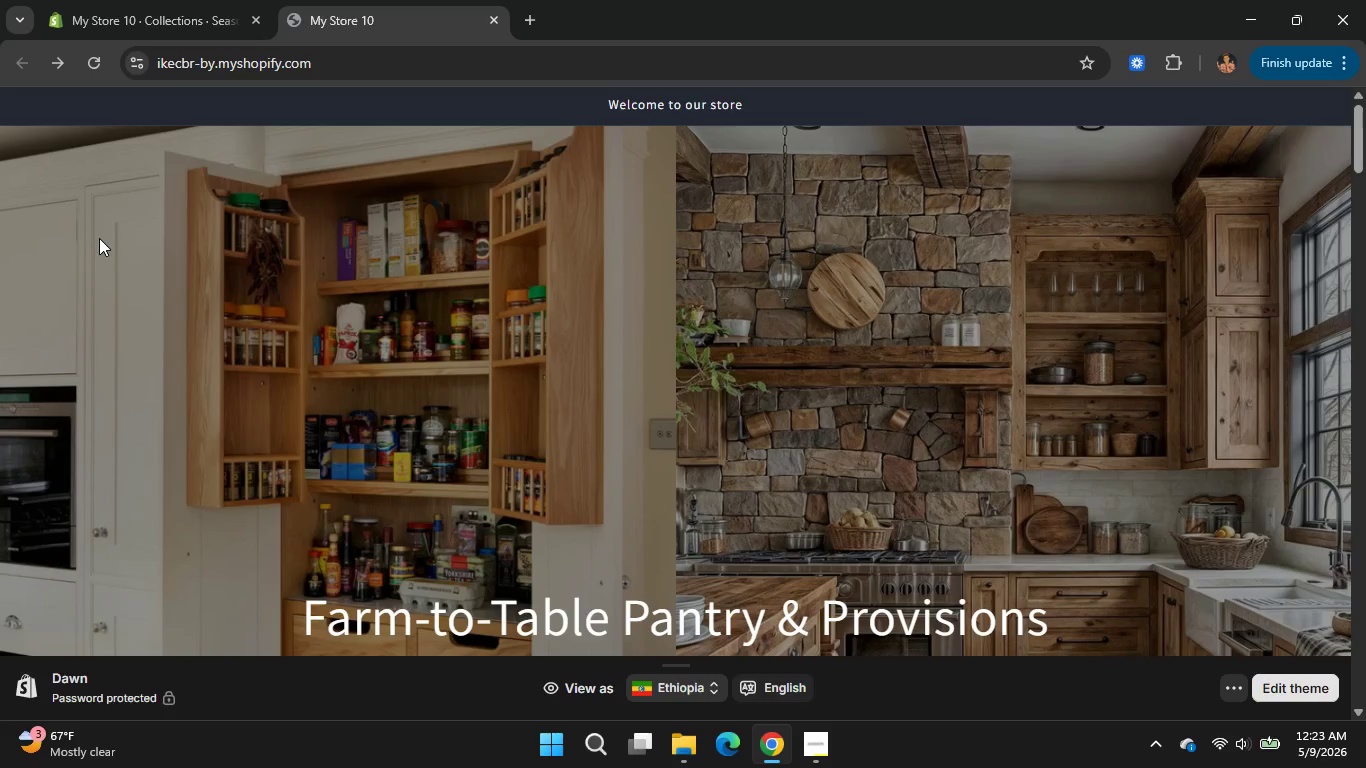 
scroll: coordinate [305, 378], scroll_direction: down, amount: 6.0
 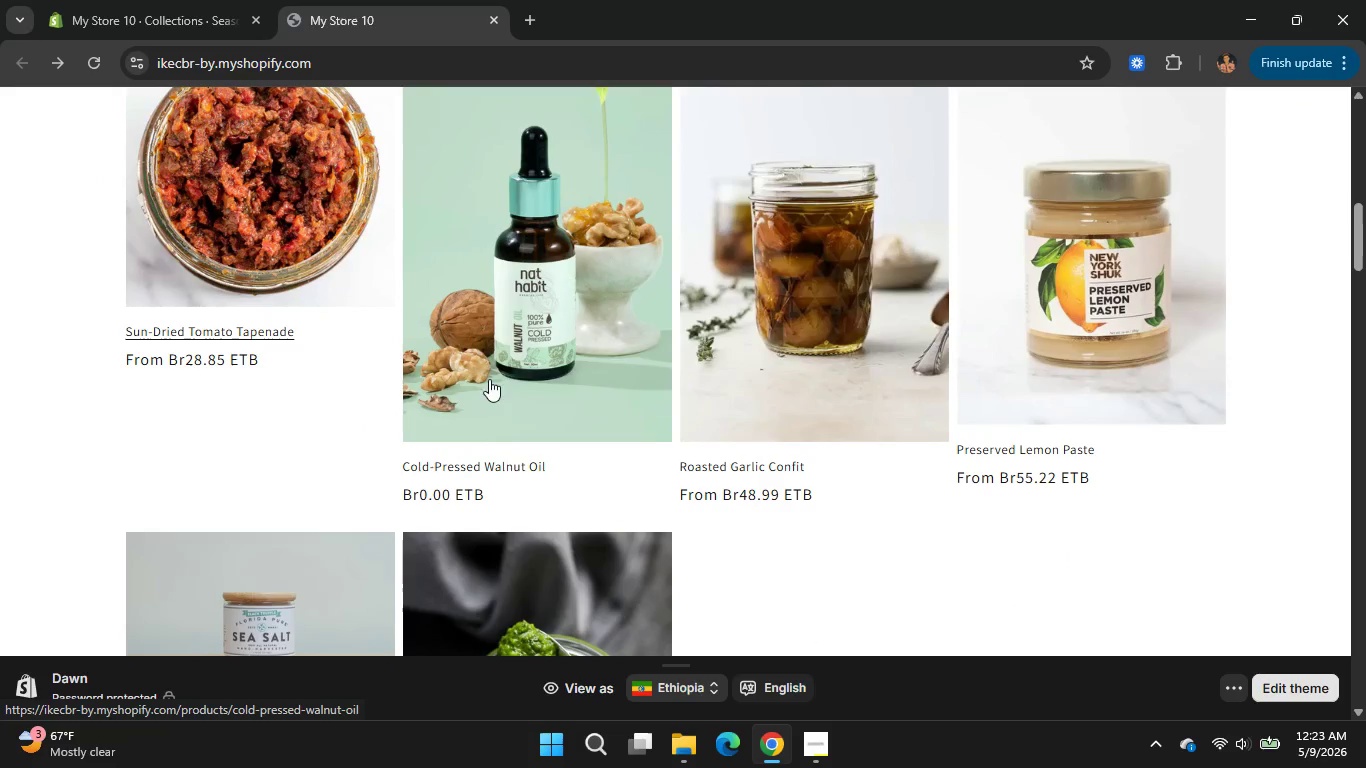 
scroll: coordinate [540, 398], scroll_direction: up, amount: 3.0
 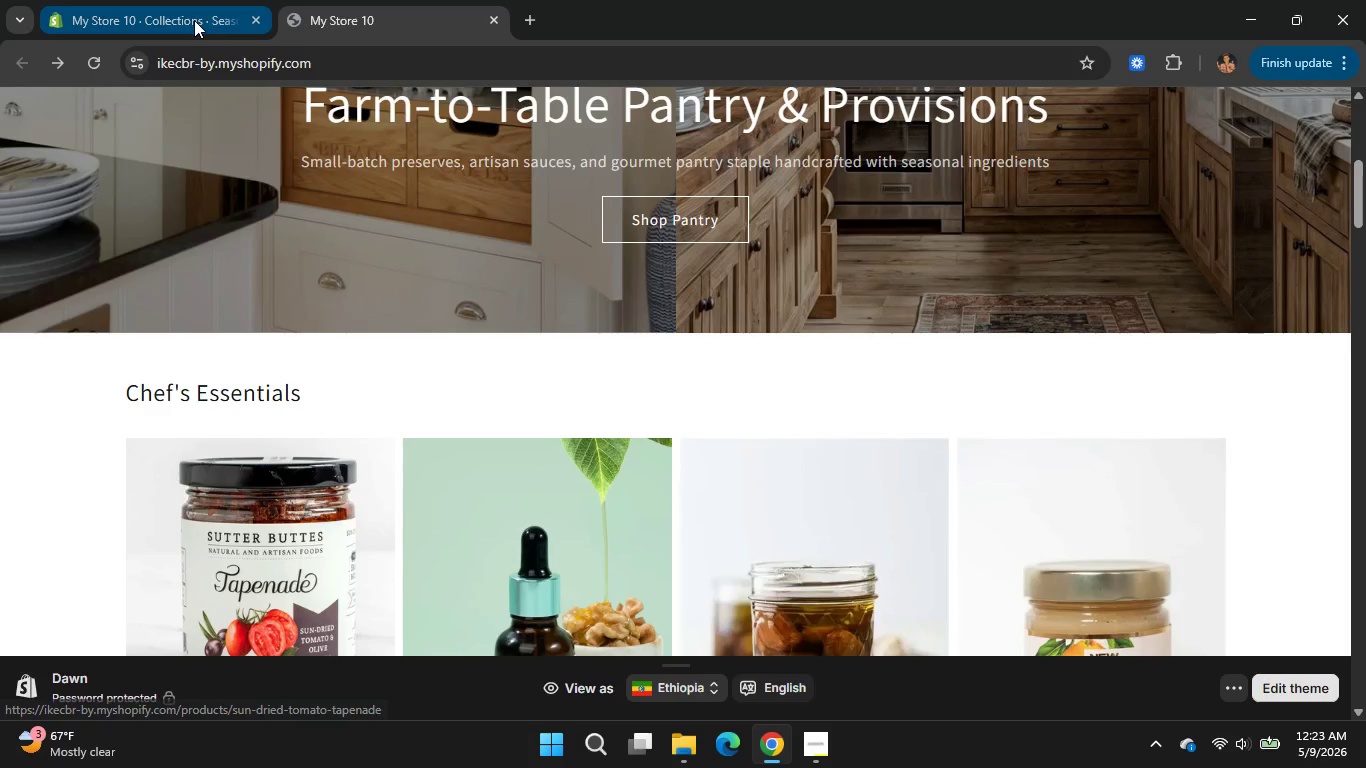 
left_click([194, 20])
 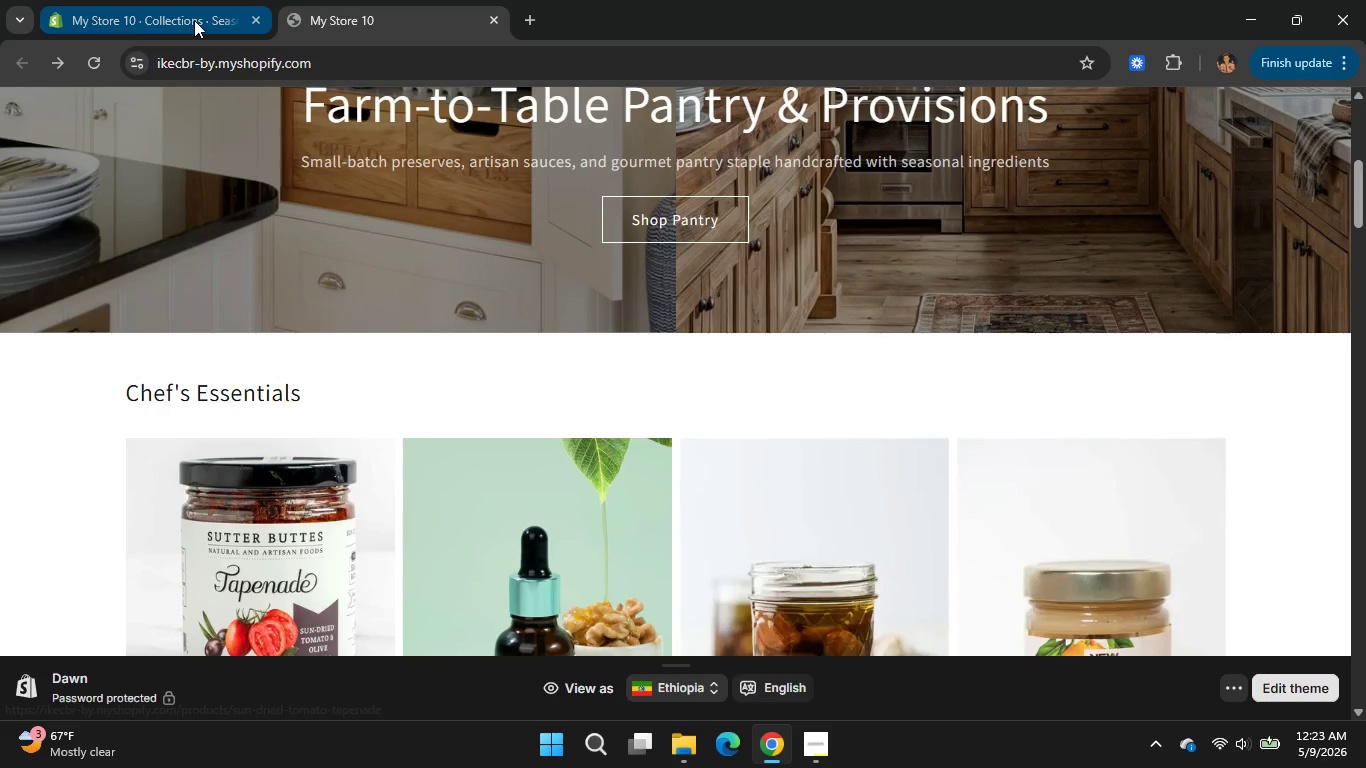 
left_click([161, 402])
 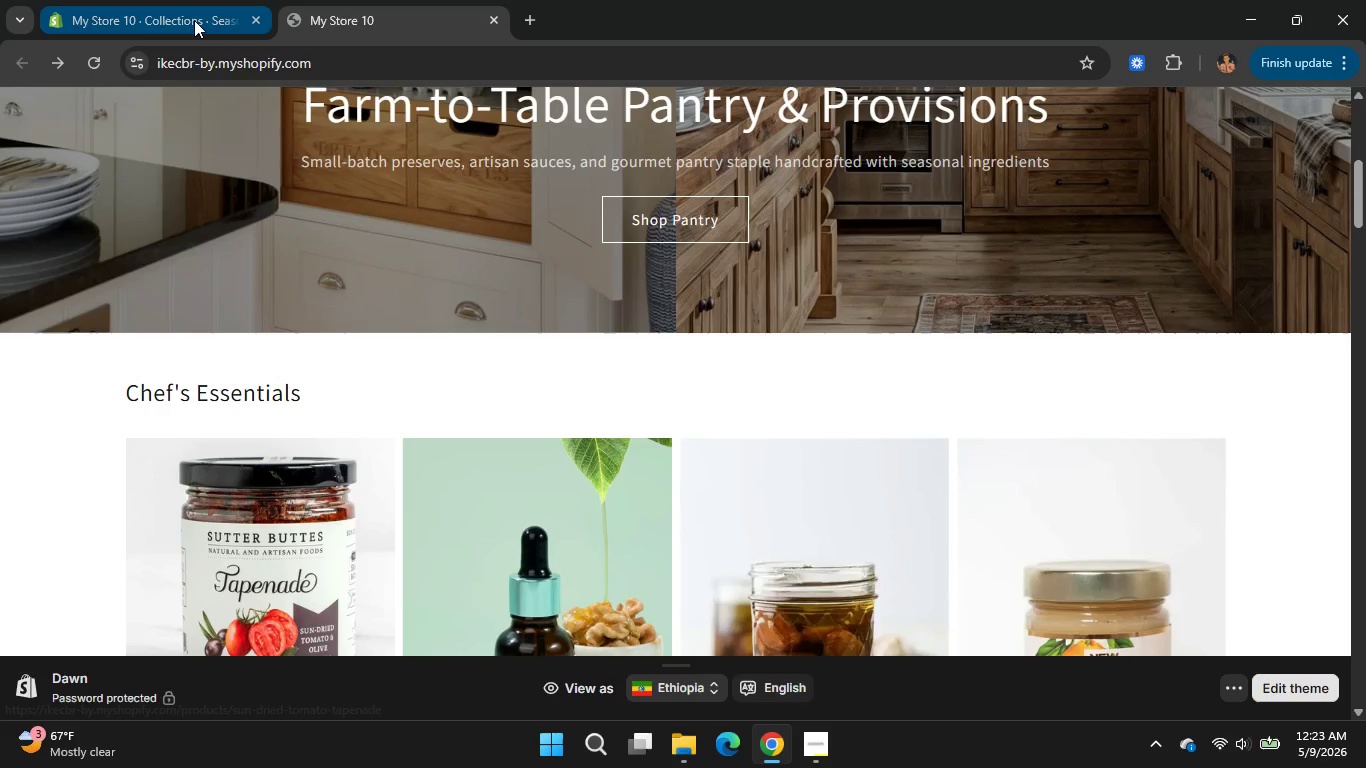 
mouse_move([147, 404])
 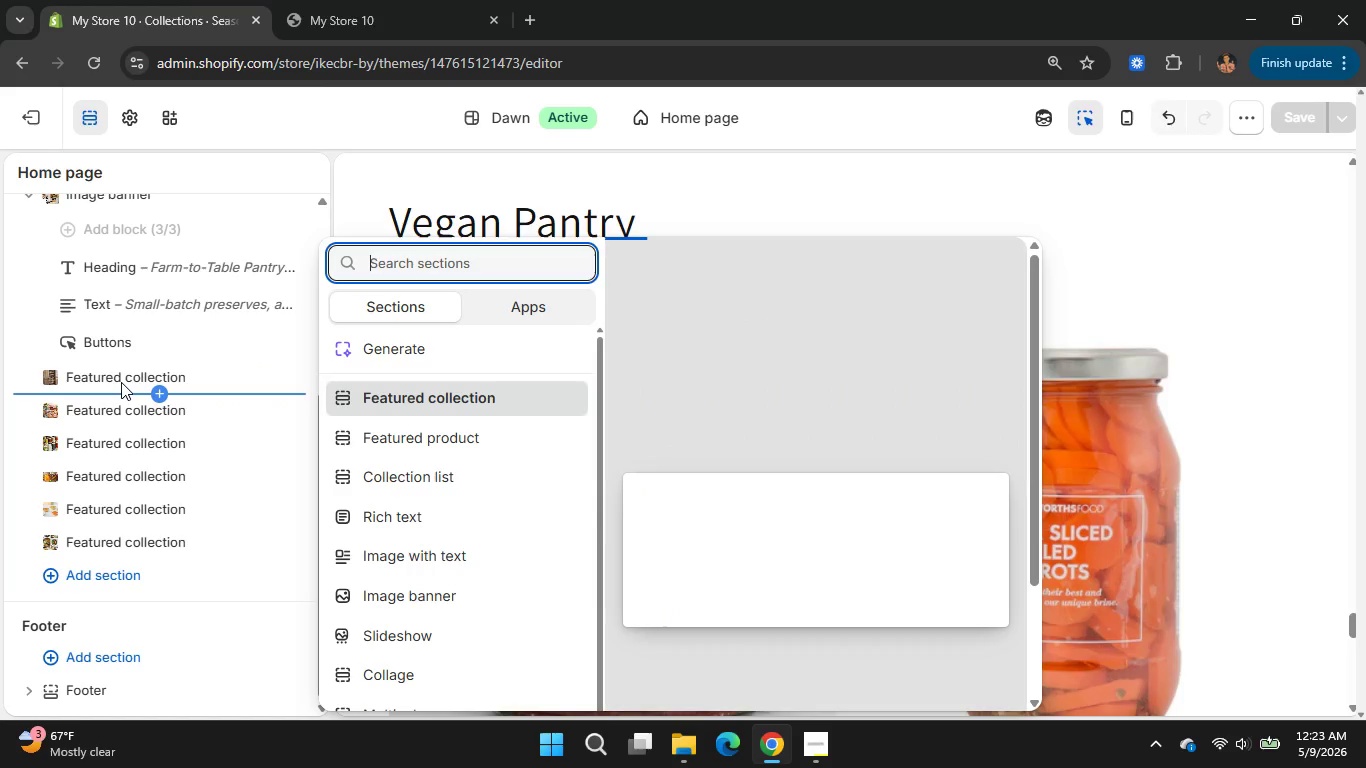 
left_click([121, 382])
 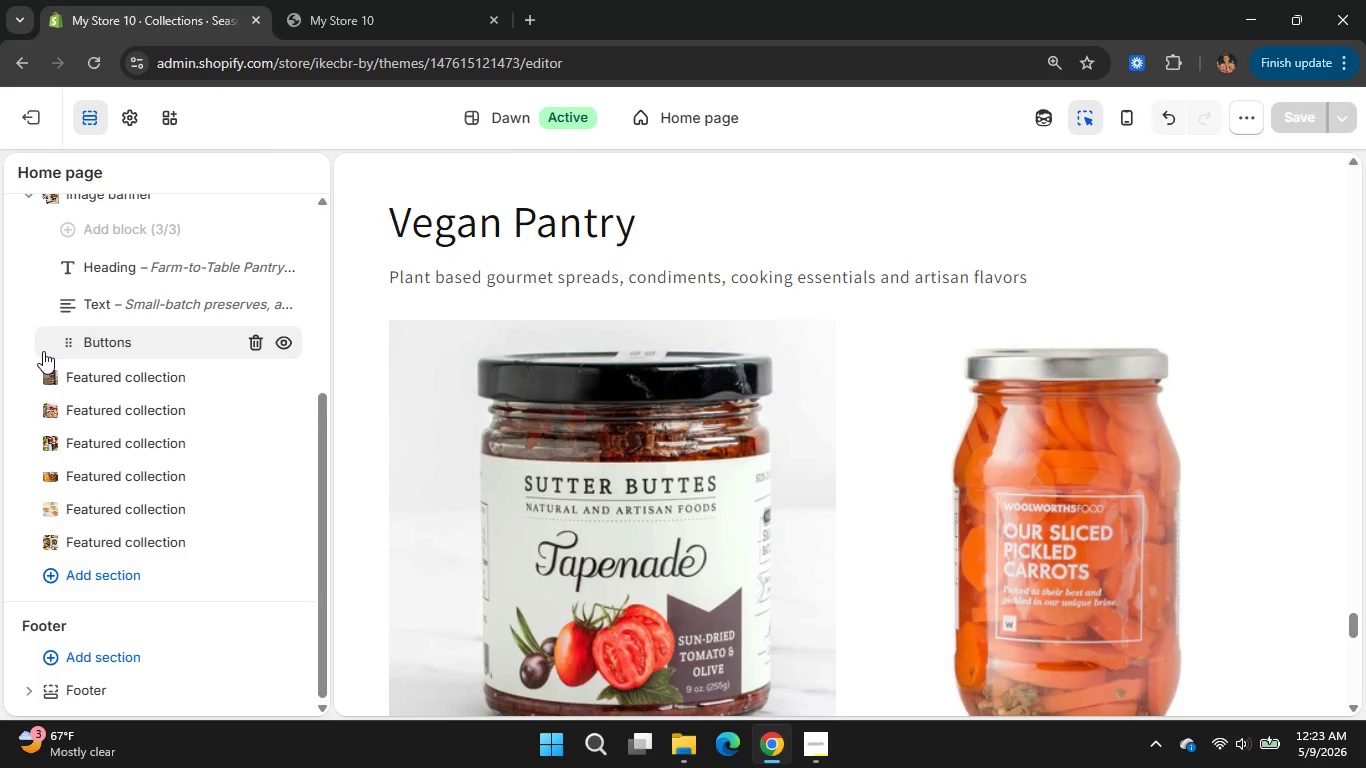 
wait(7.34)
 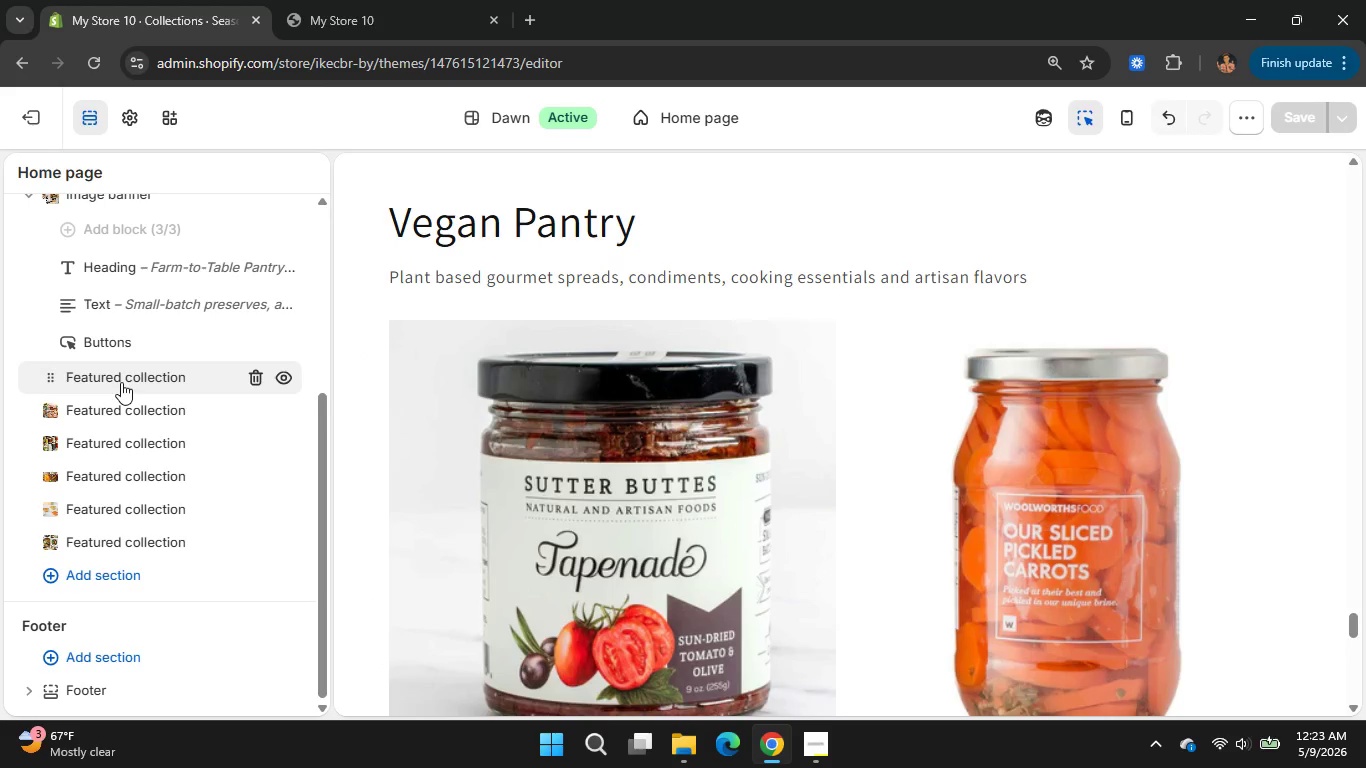 
left_click([129, 376])
 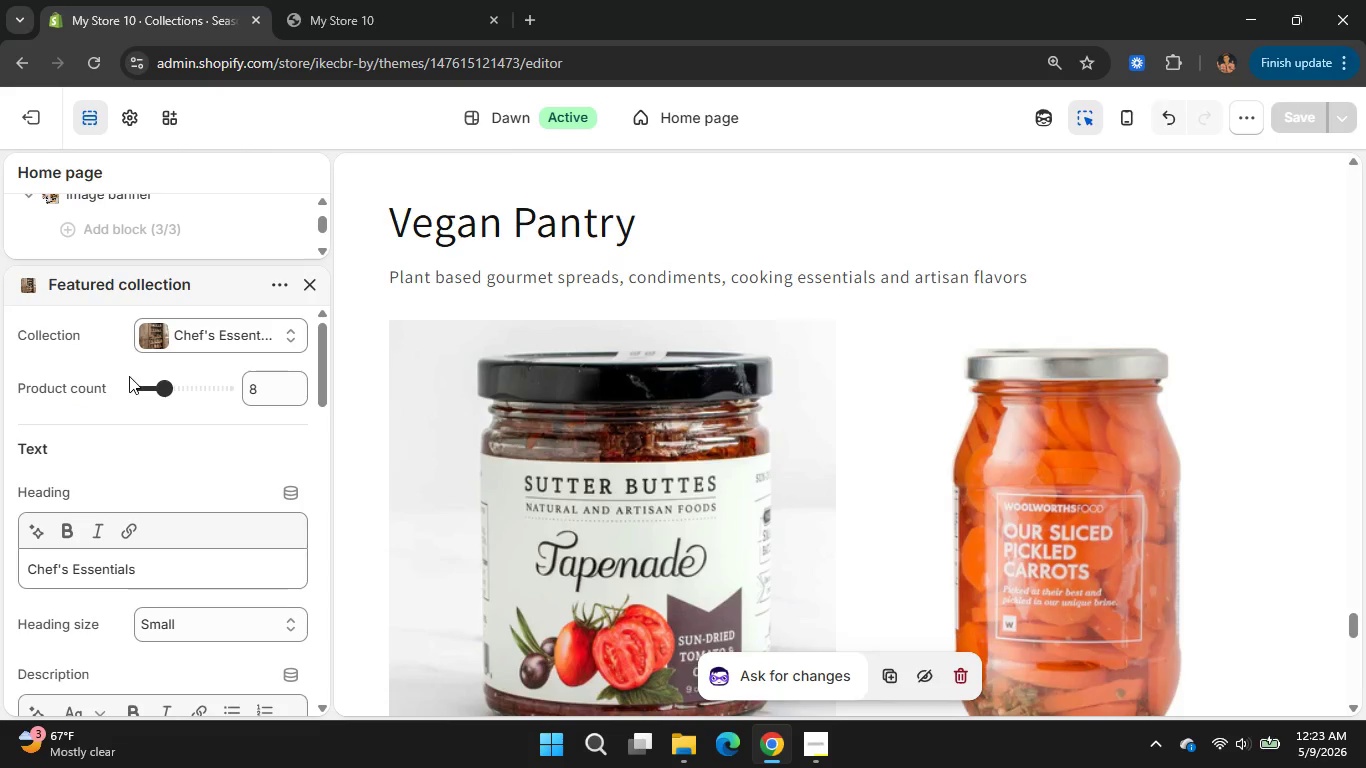 
wait(7.55)
 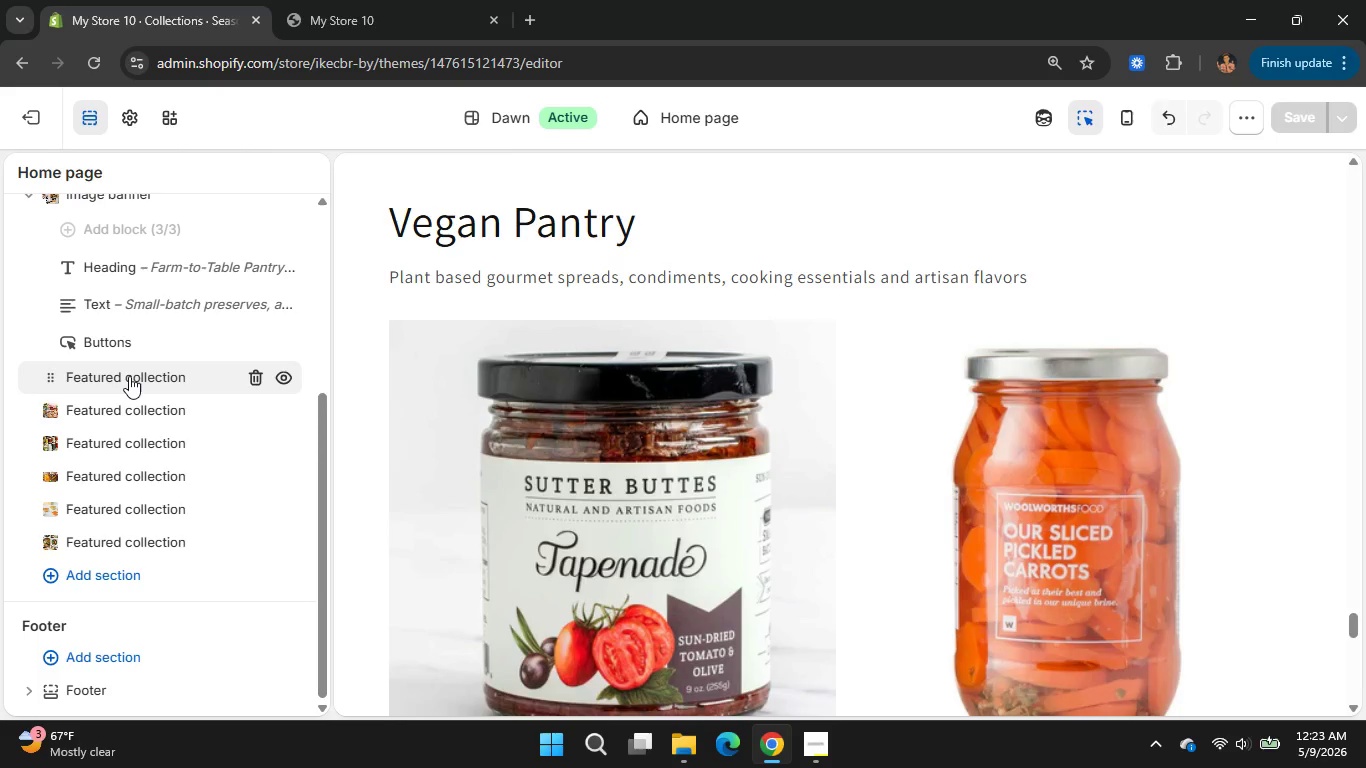 
scroll: coordinate [135, 610], scroll_direction: none, amount: 0.0
 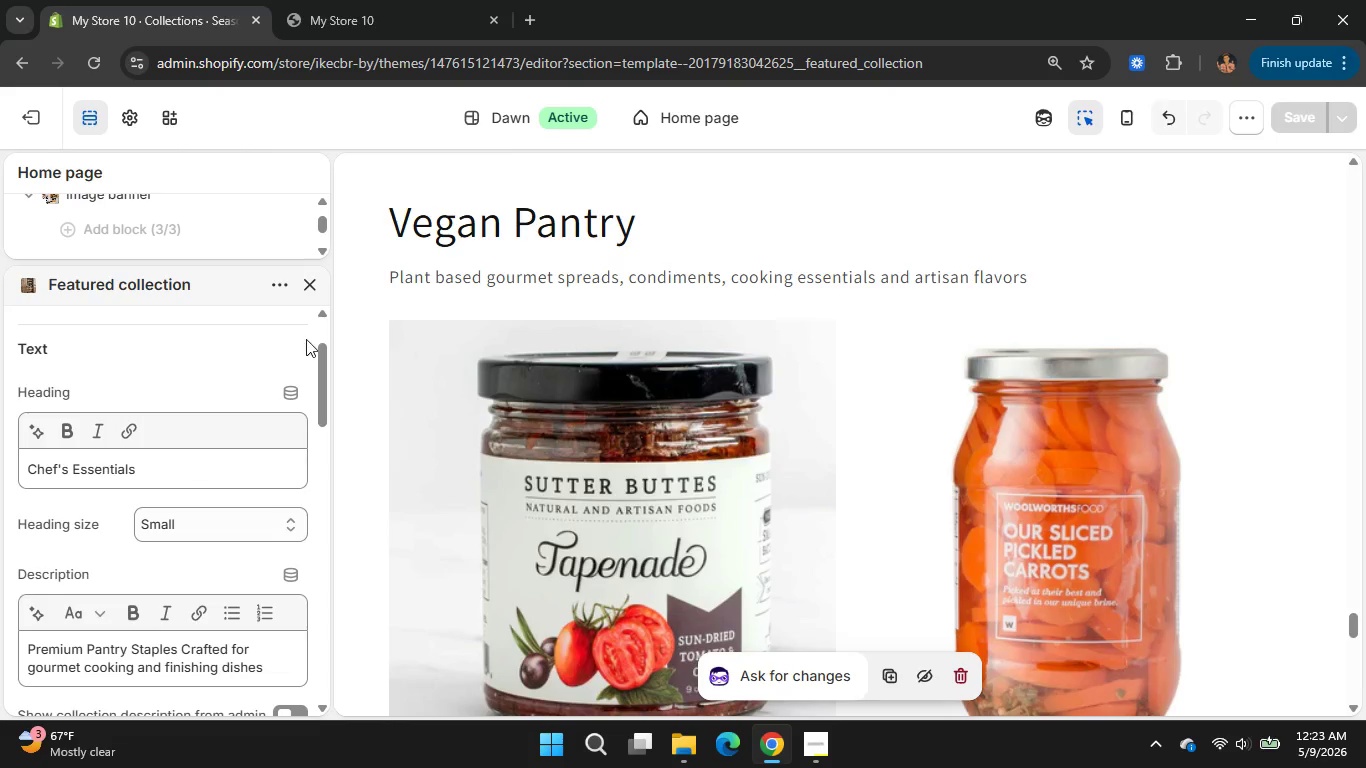 
scroll: coordinate [753, 400], scroll_direction: up, amount: 6.0
 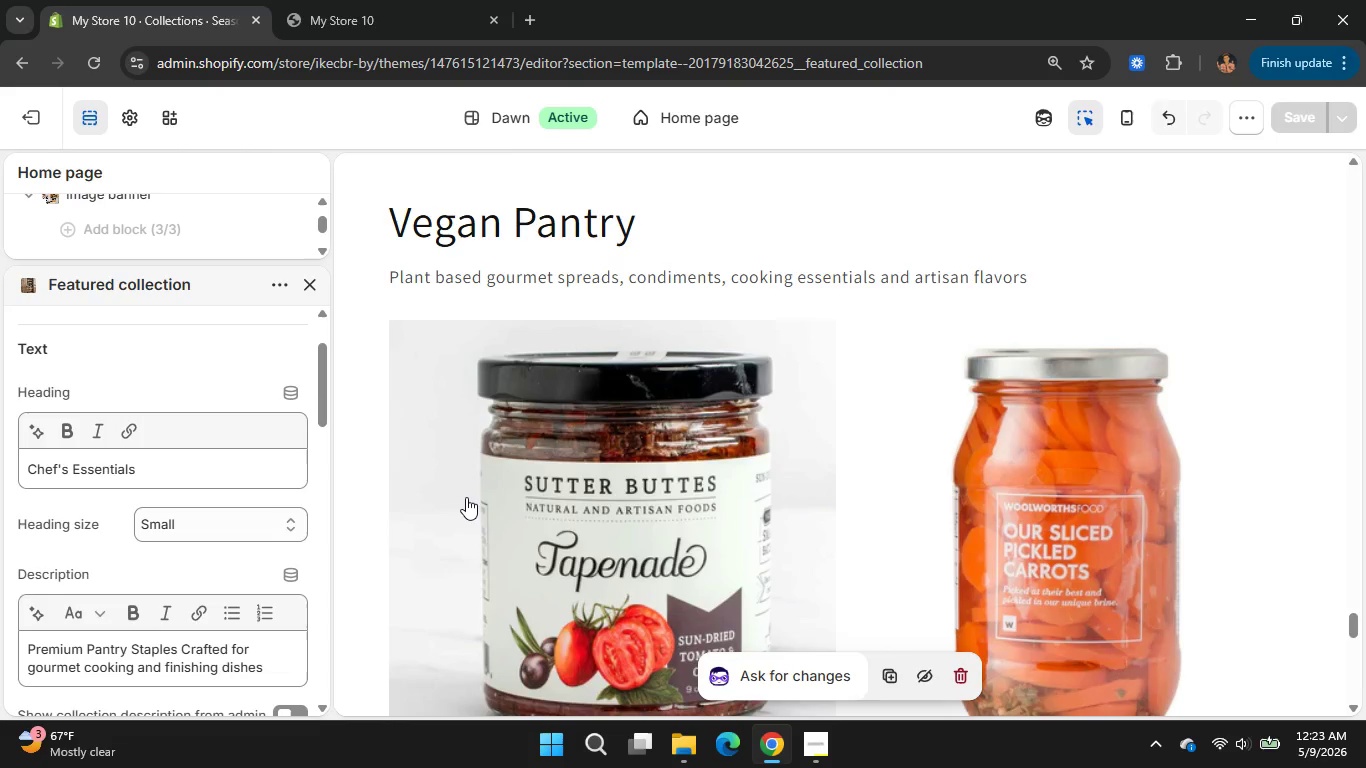 
wait(10.07)
 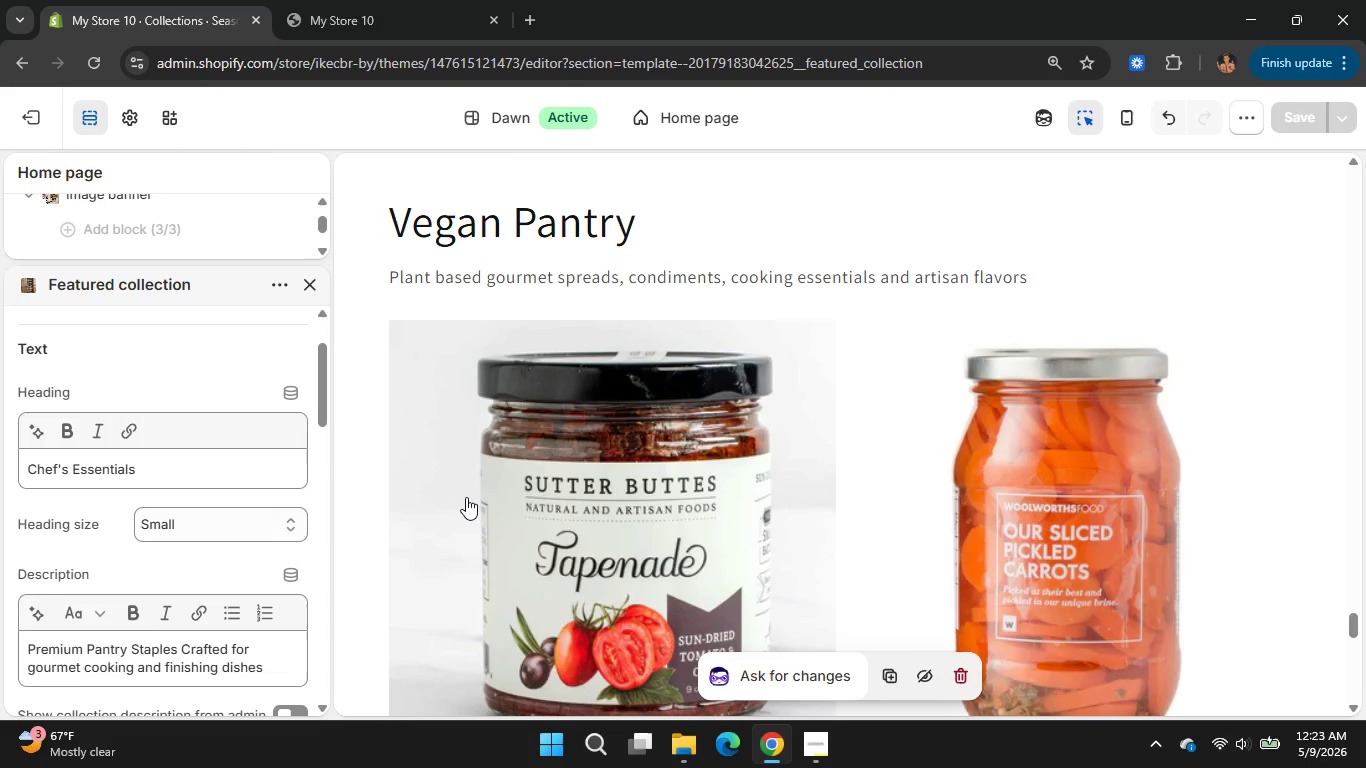 
mouse_move([771, 747])
 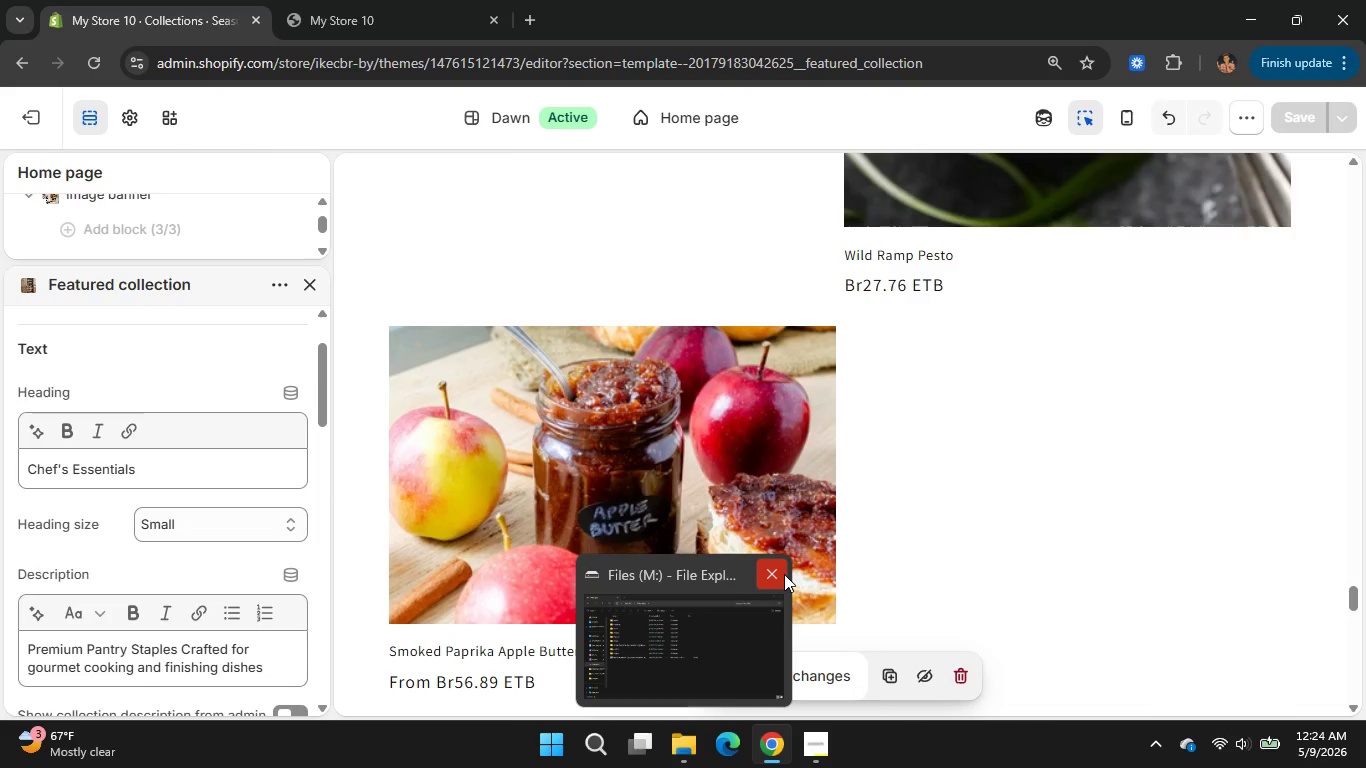 
left_click([770, 574])
 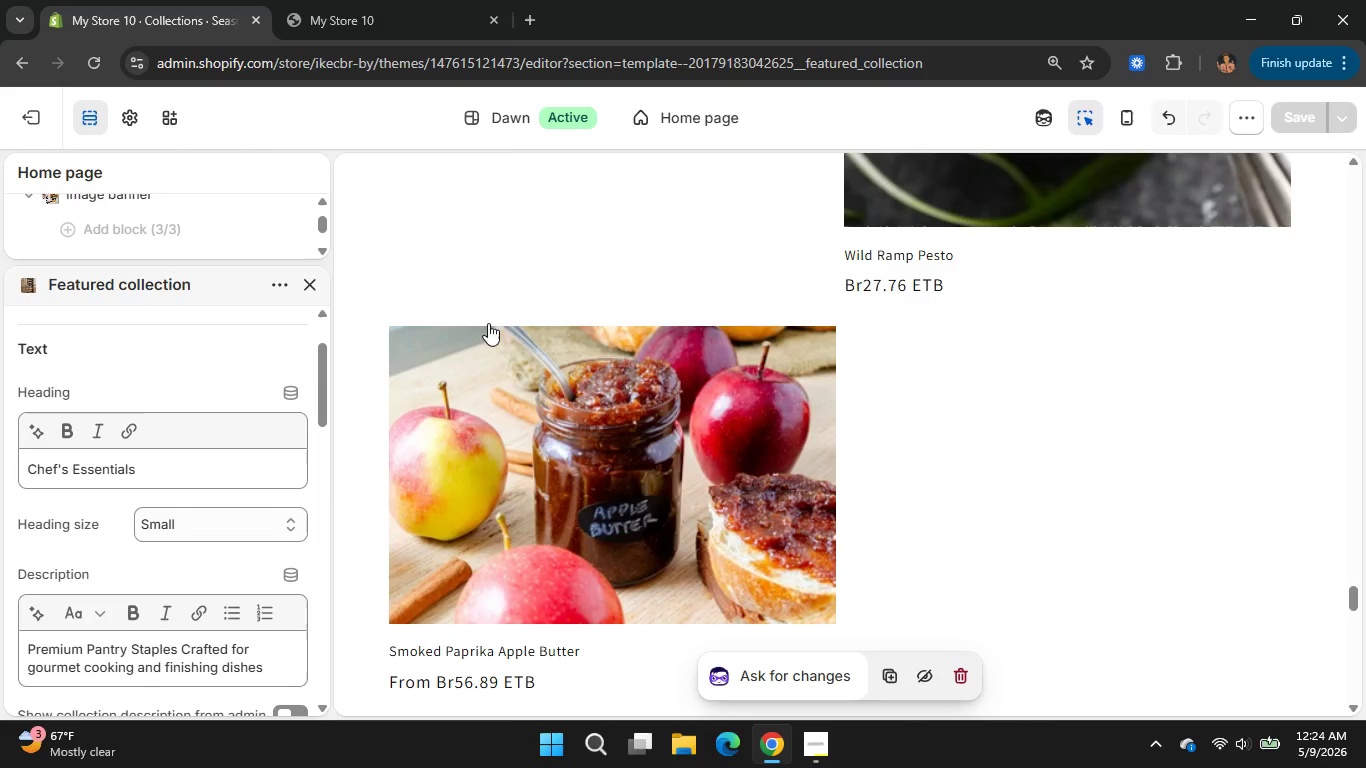 
left_click([388, 0])
 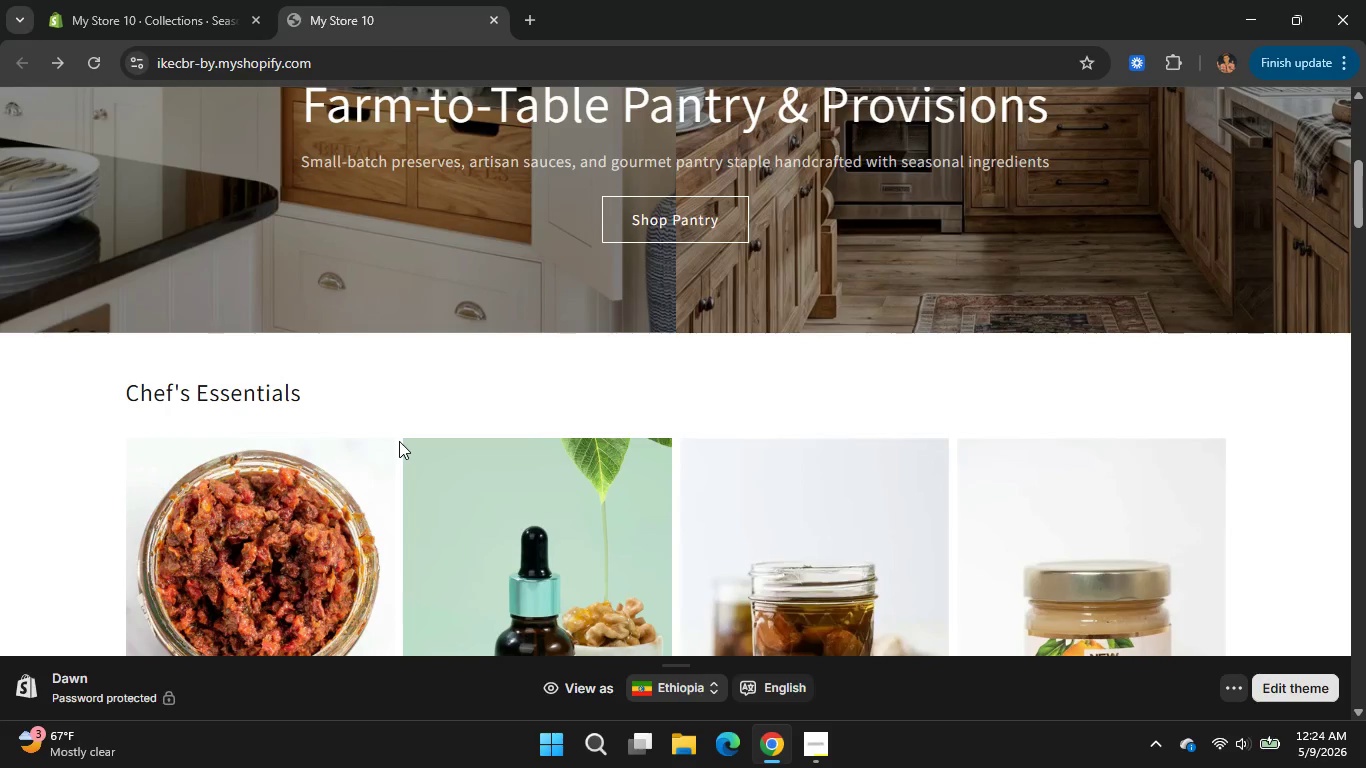 
scroll: coordinate [392, 385], scroll_direction: down, amount: 5.0
 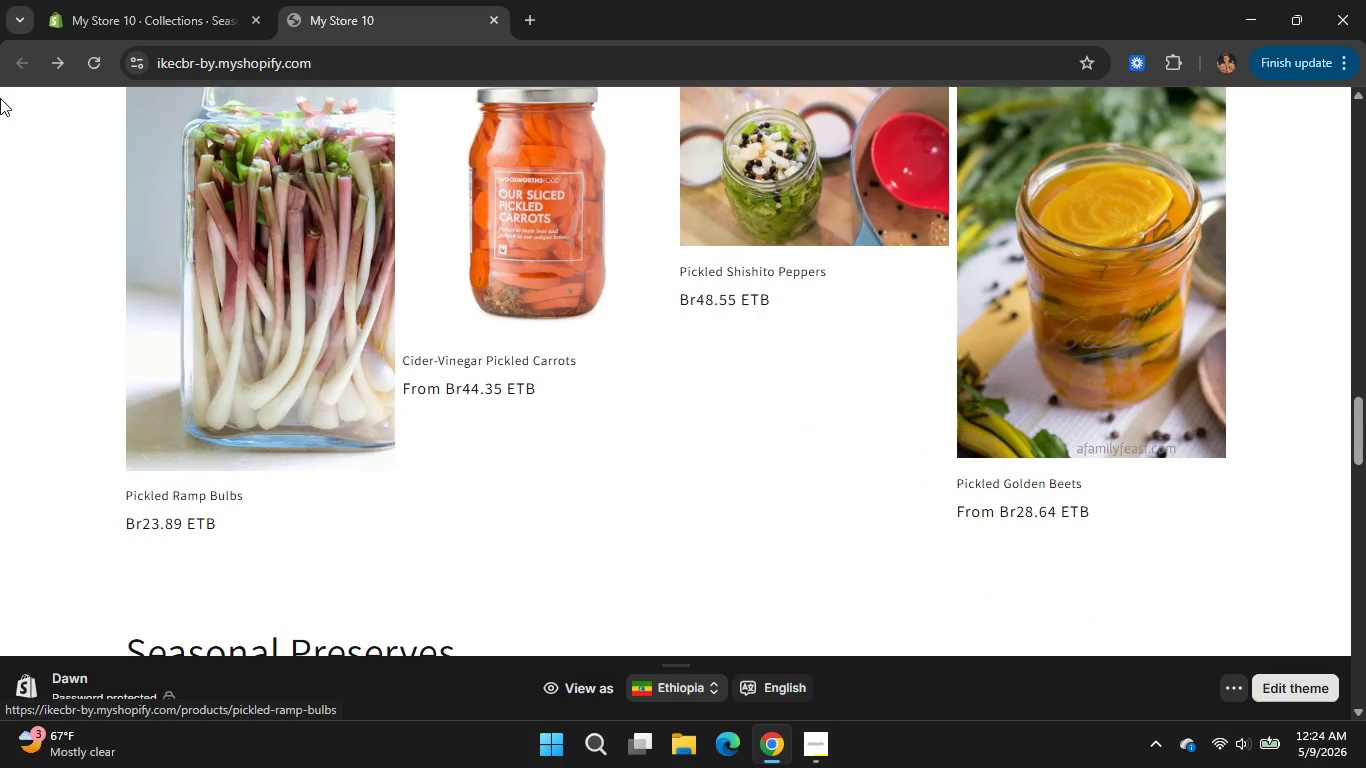 
left_click([81, 50])
 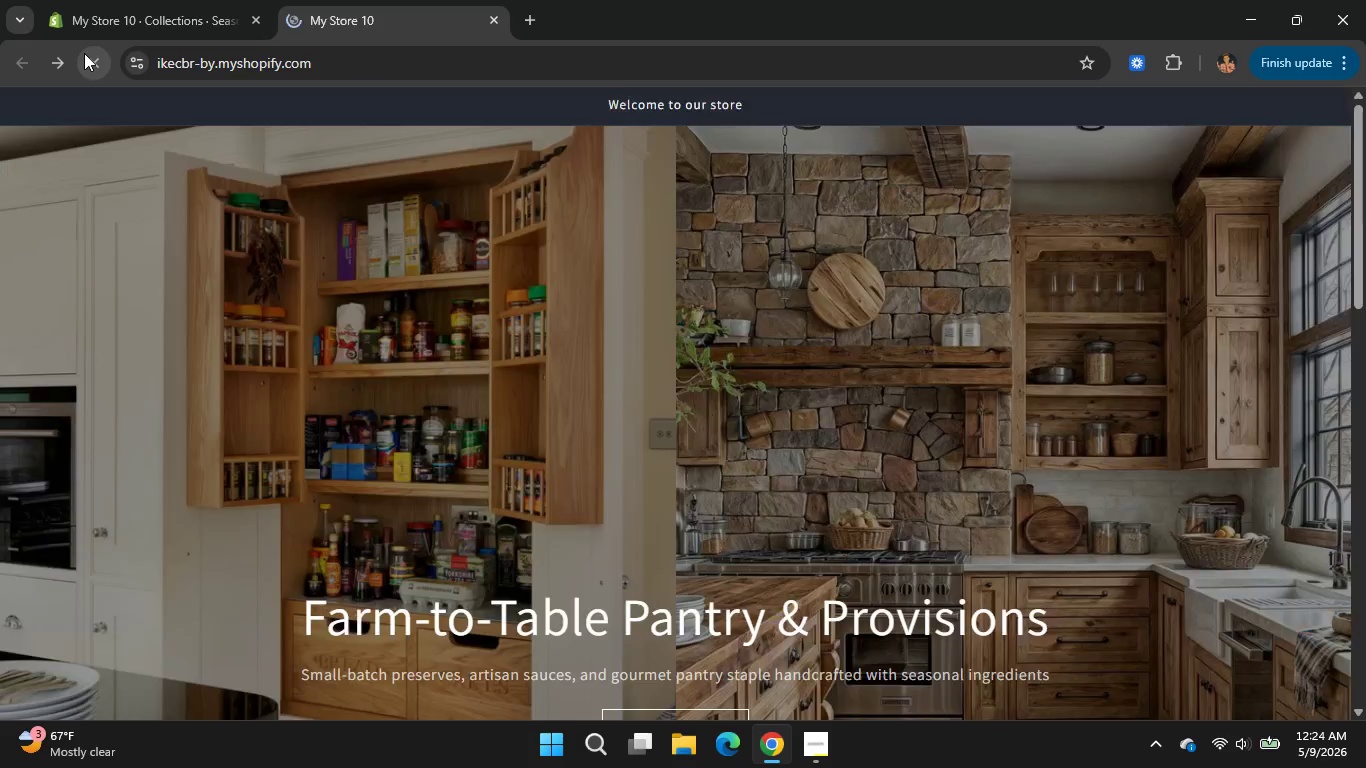 
scroll: coordinate [263, 261], scroll_direction: down, amount: 4.0
 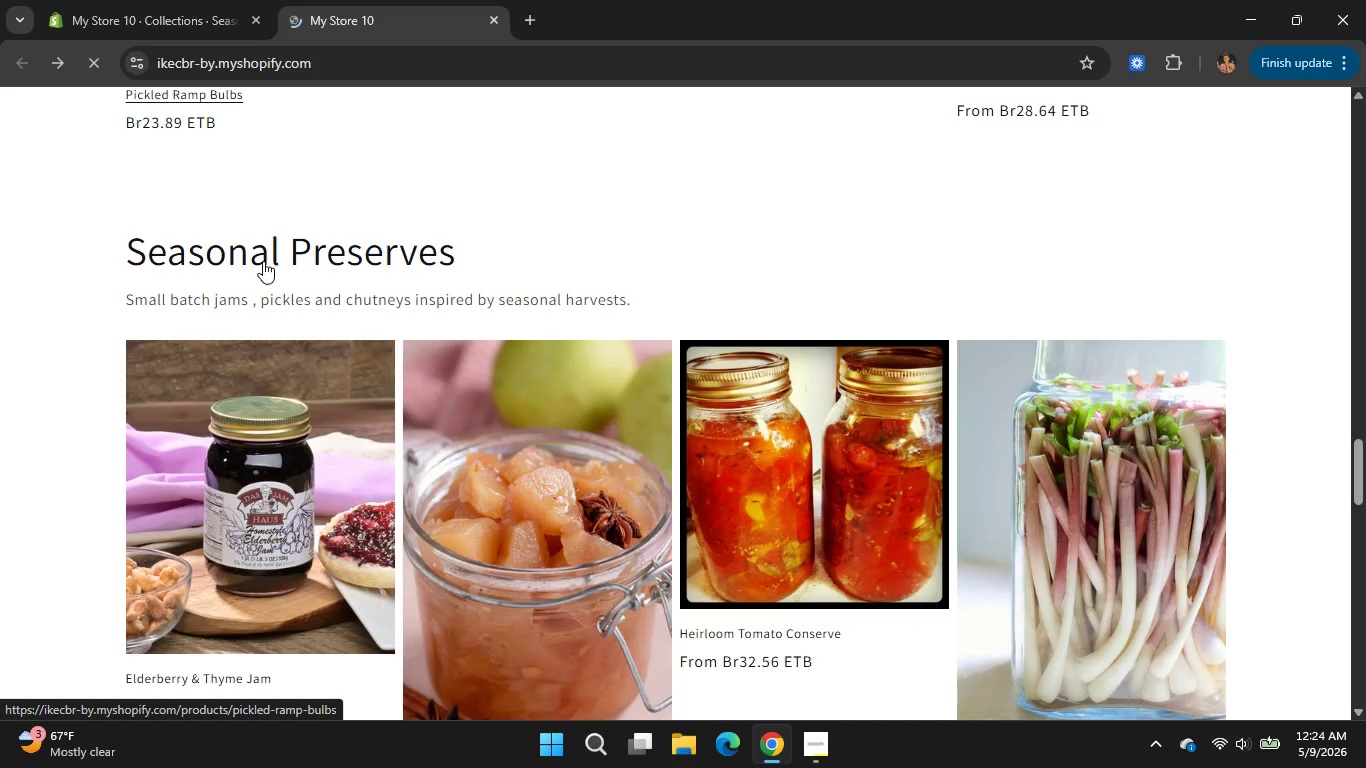 
scroll: coordinate [263, 261], scroll_direction: up, amount: 25.0
 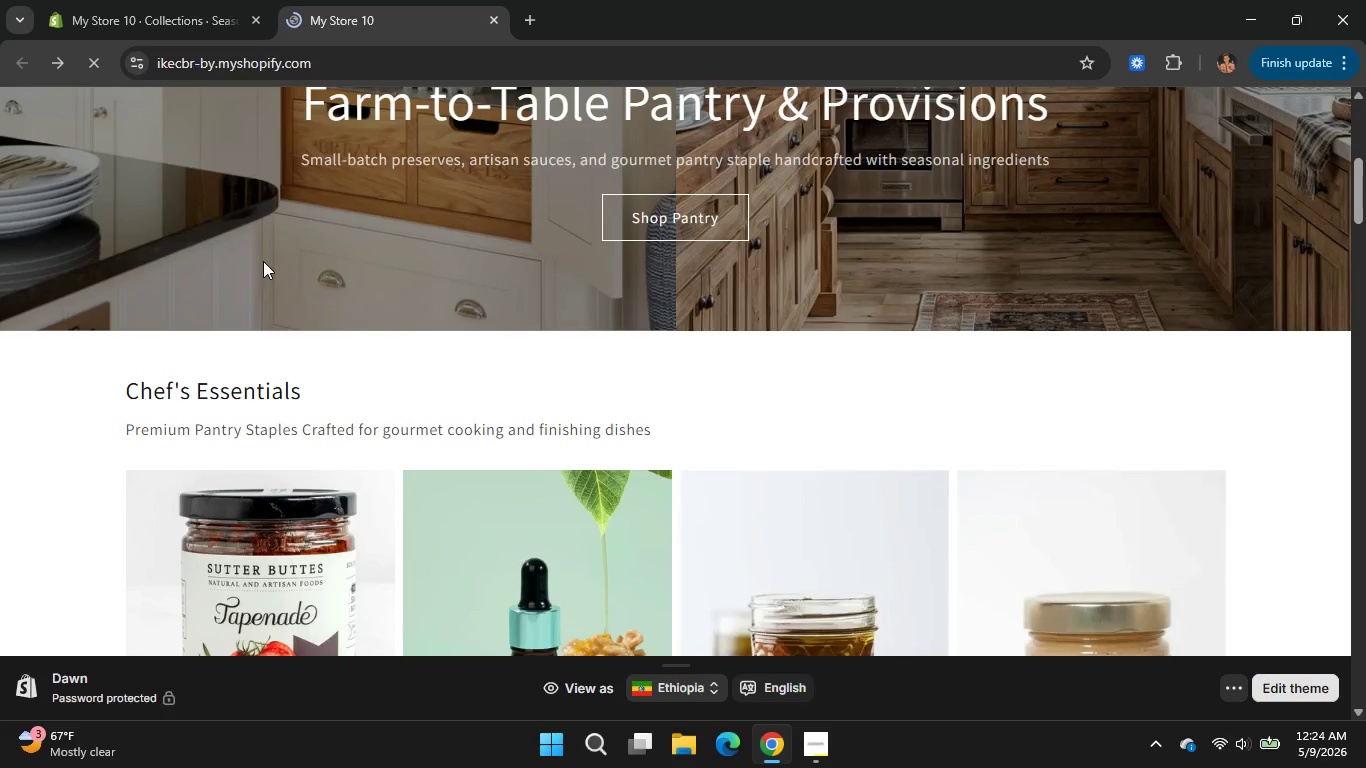 
scroll: coordinate [430, 383], scroll_direction: down, amount: 49.0
 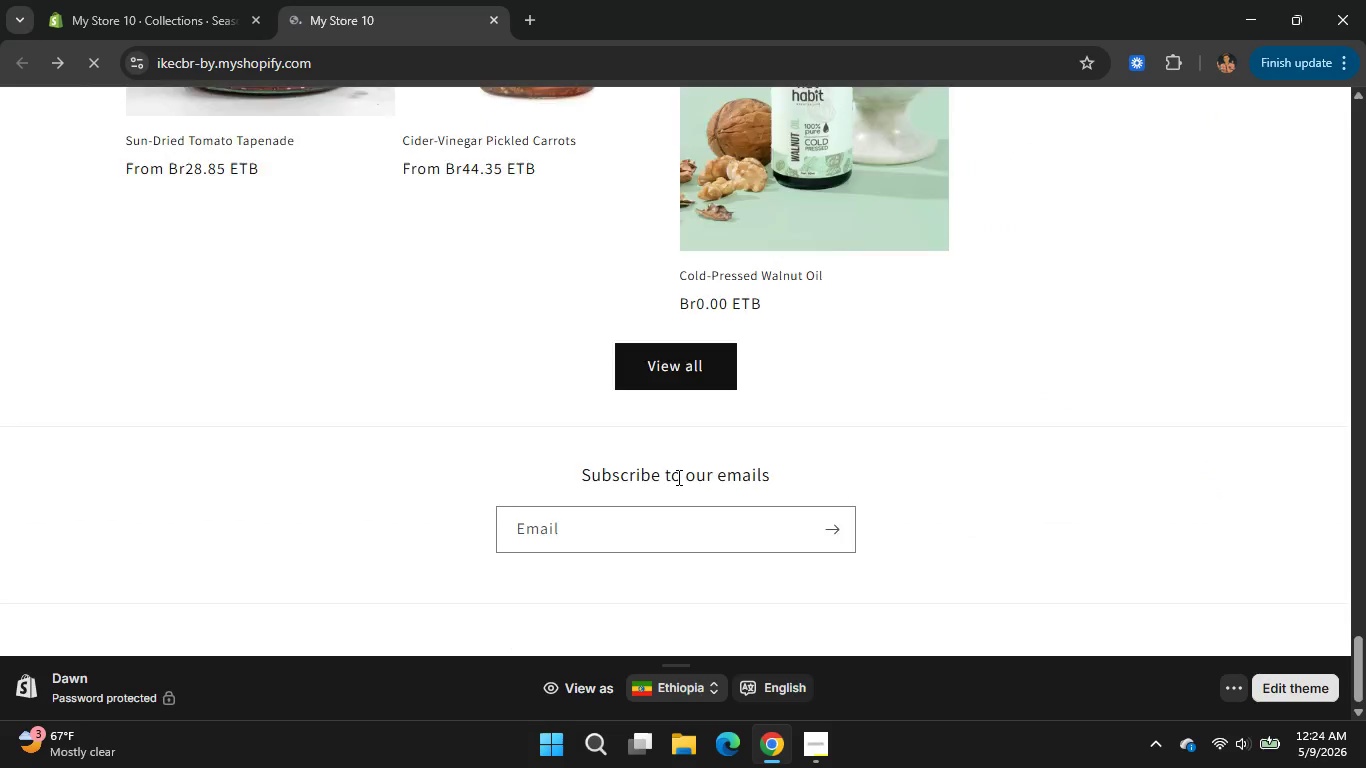 
scroll: coordinate [677, 477], scroll_direction: up, amount: 4.0
 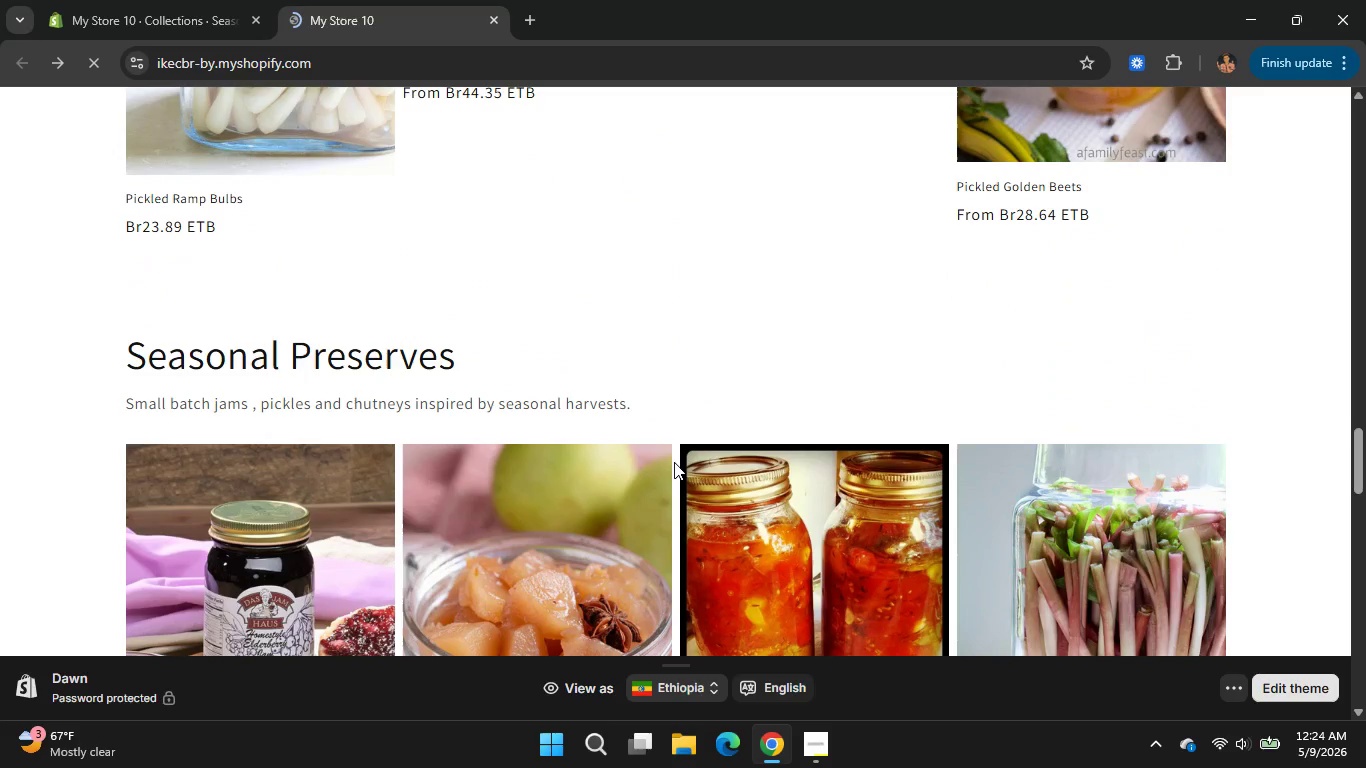 
scroll: coordinate [688, 499], scroll_direction: down, amount: 6.0
 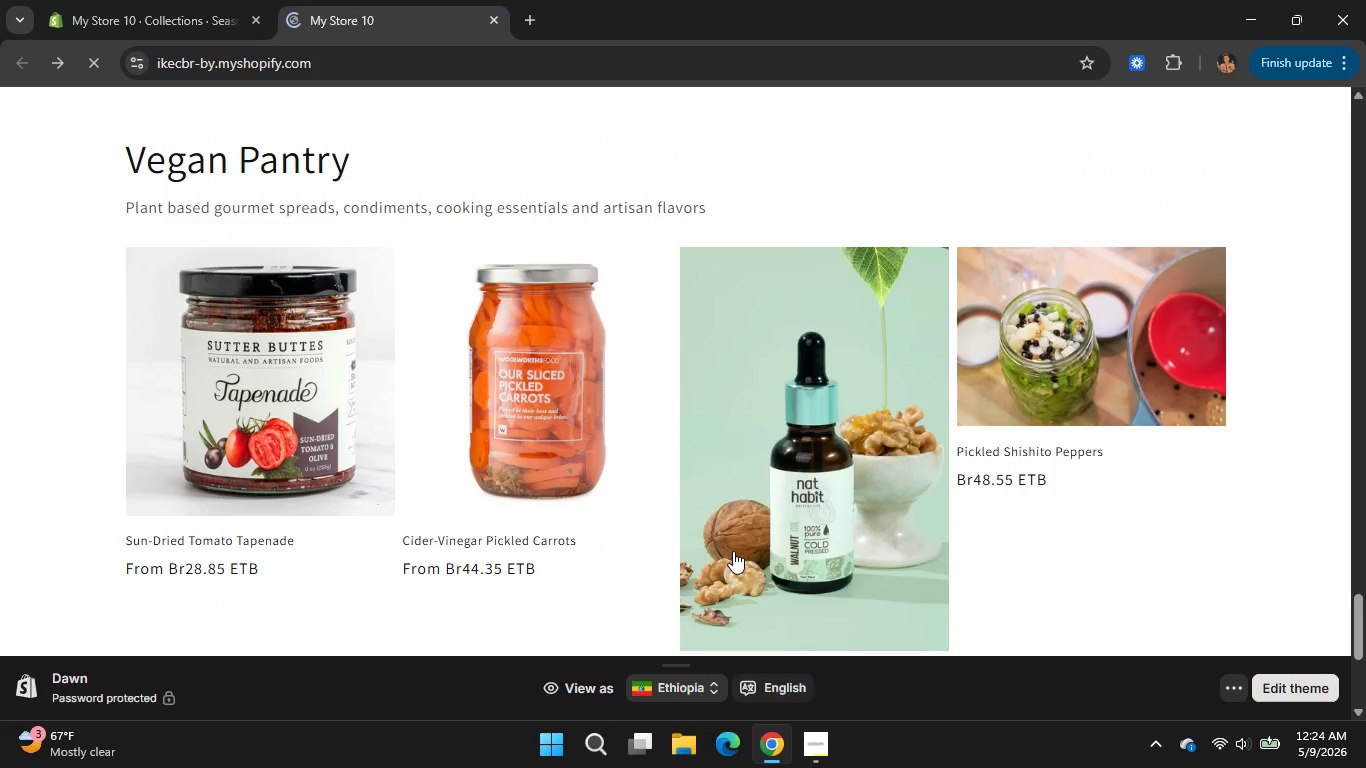 
left_click([820, 738])
 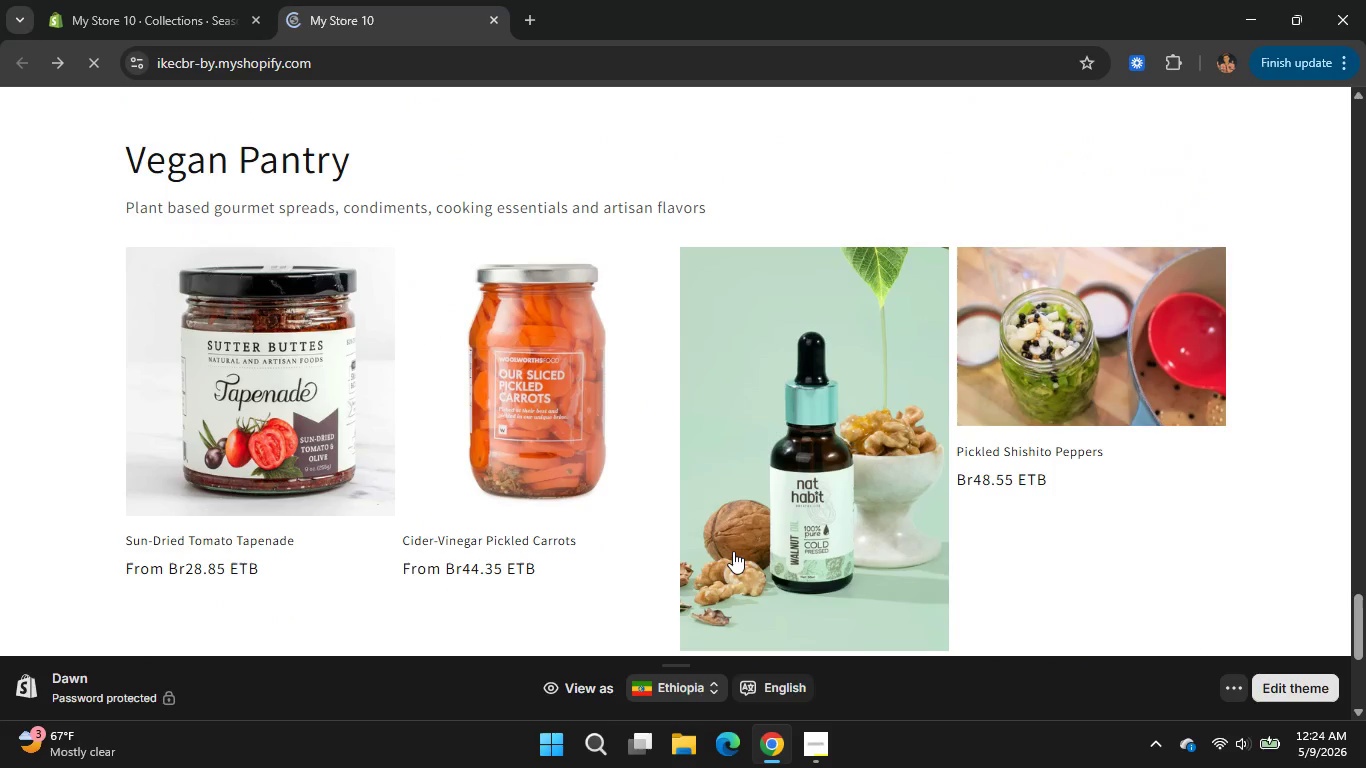 
left_click([779, 755])